 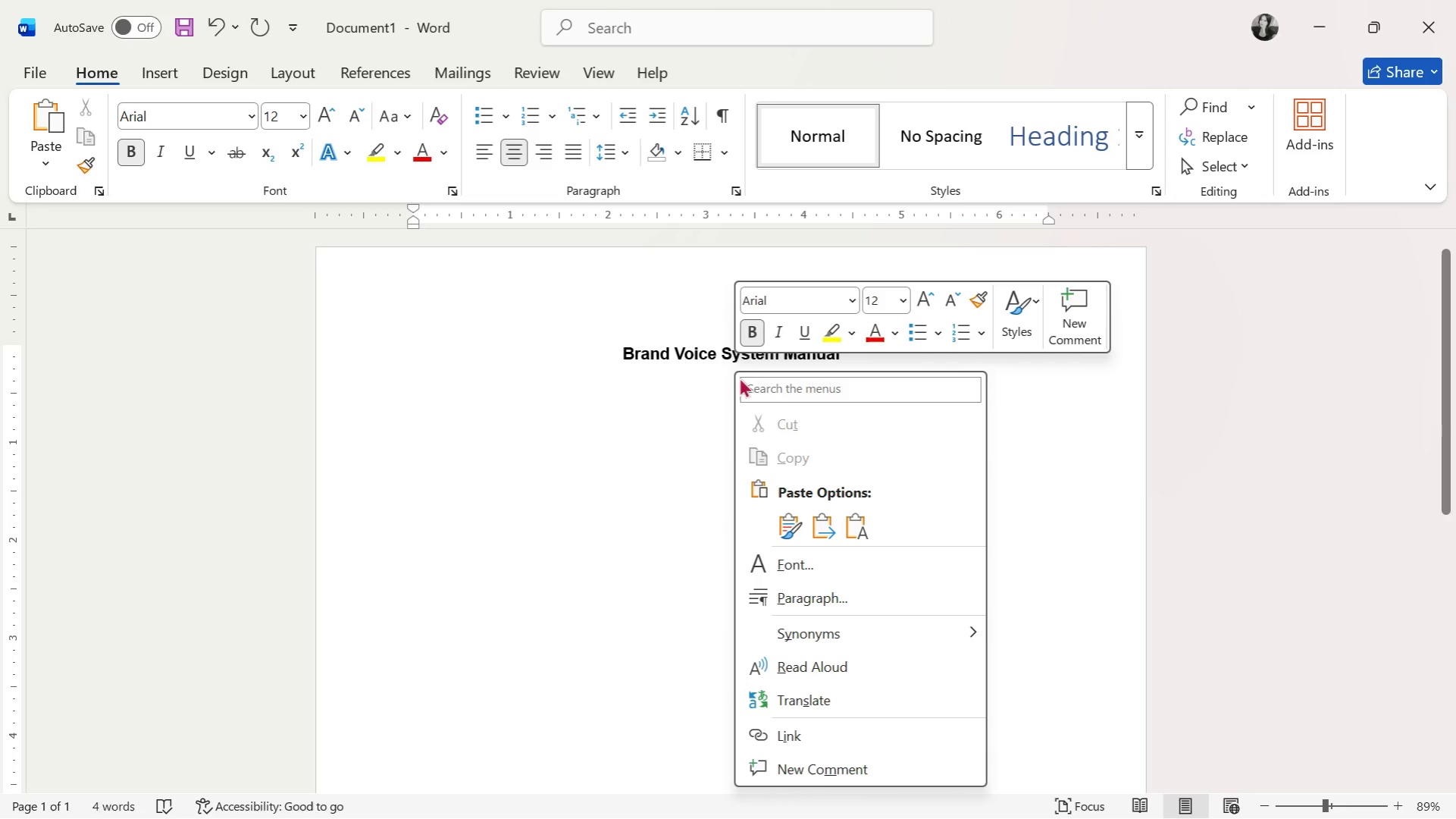 
left_click([860, 522])
 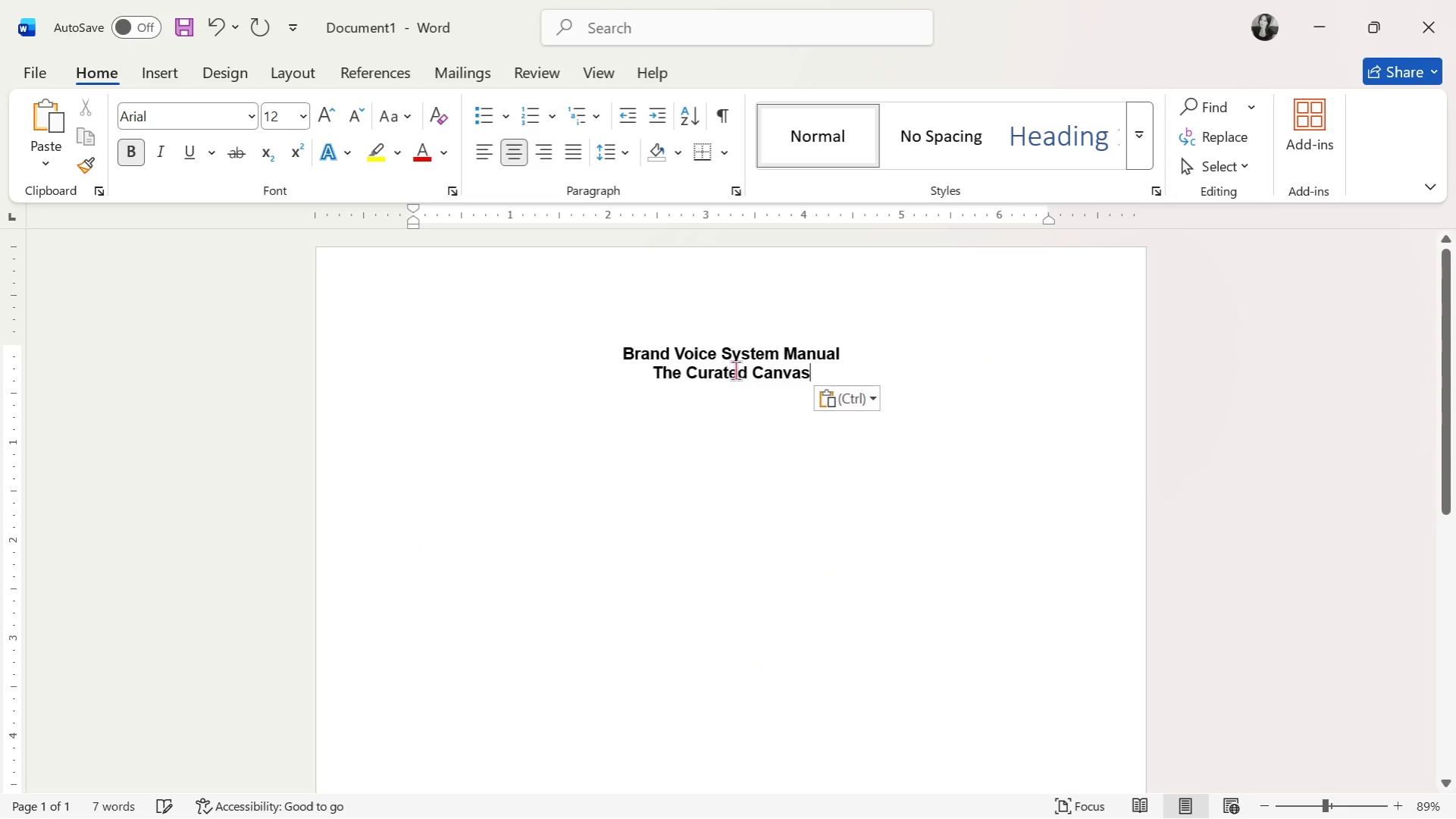 
double_click([736, 370])
 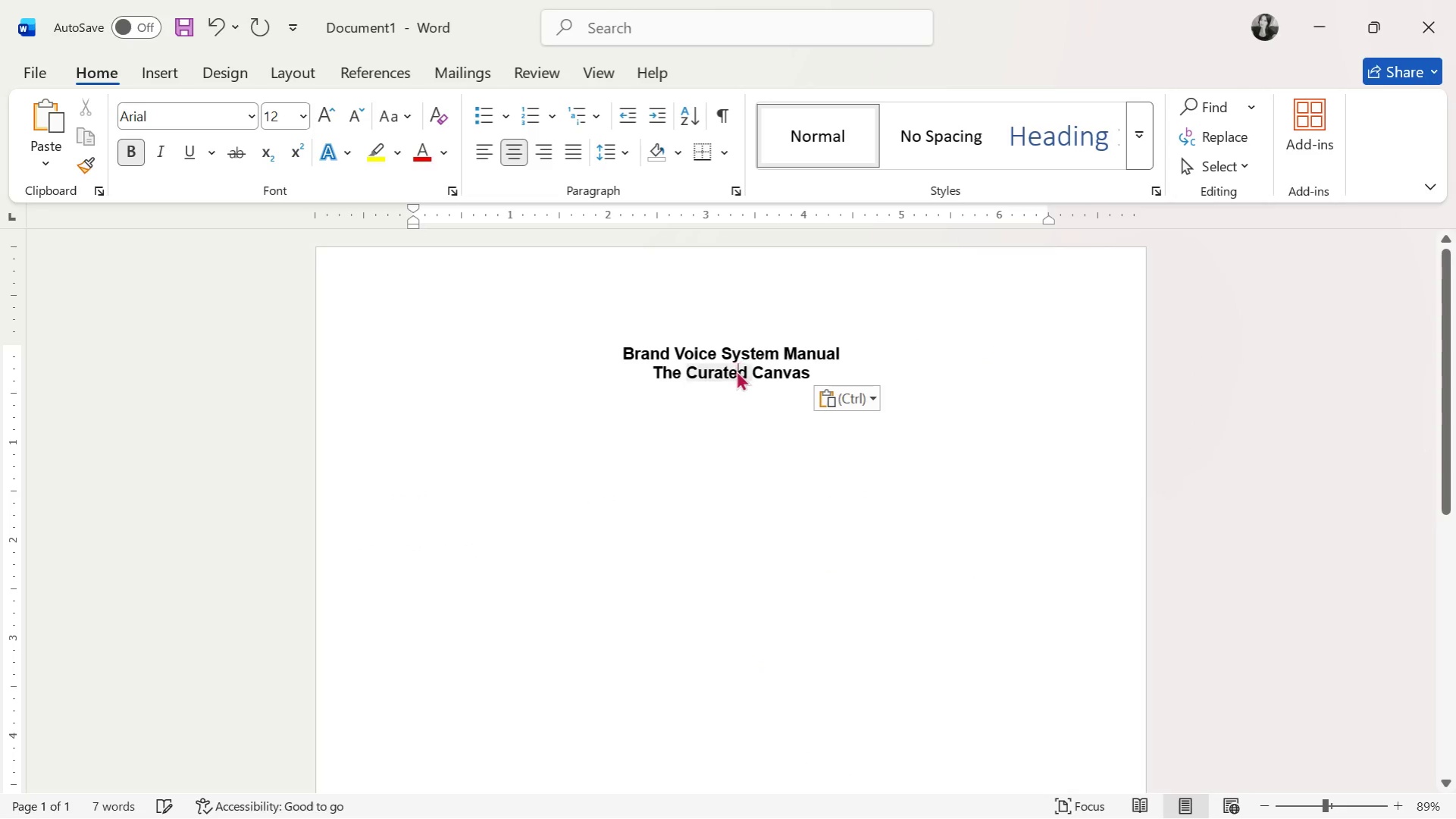 
triple_click([736, 370])
 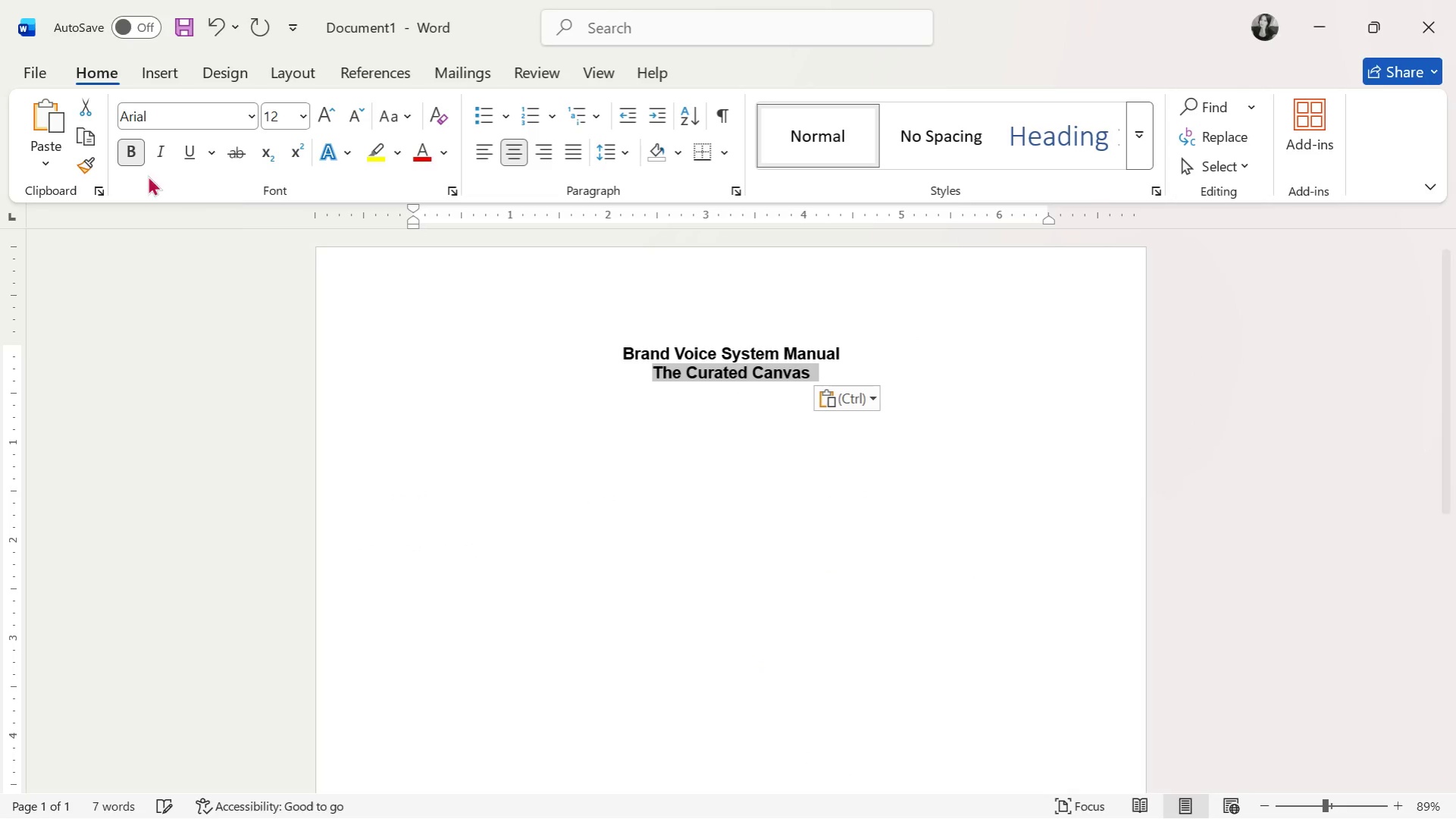 
left_click([135, 161])
 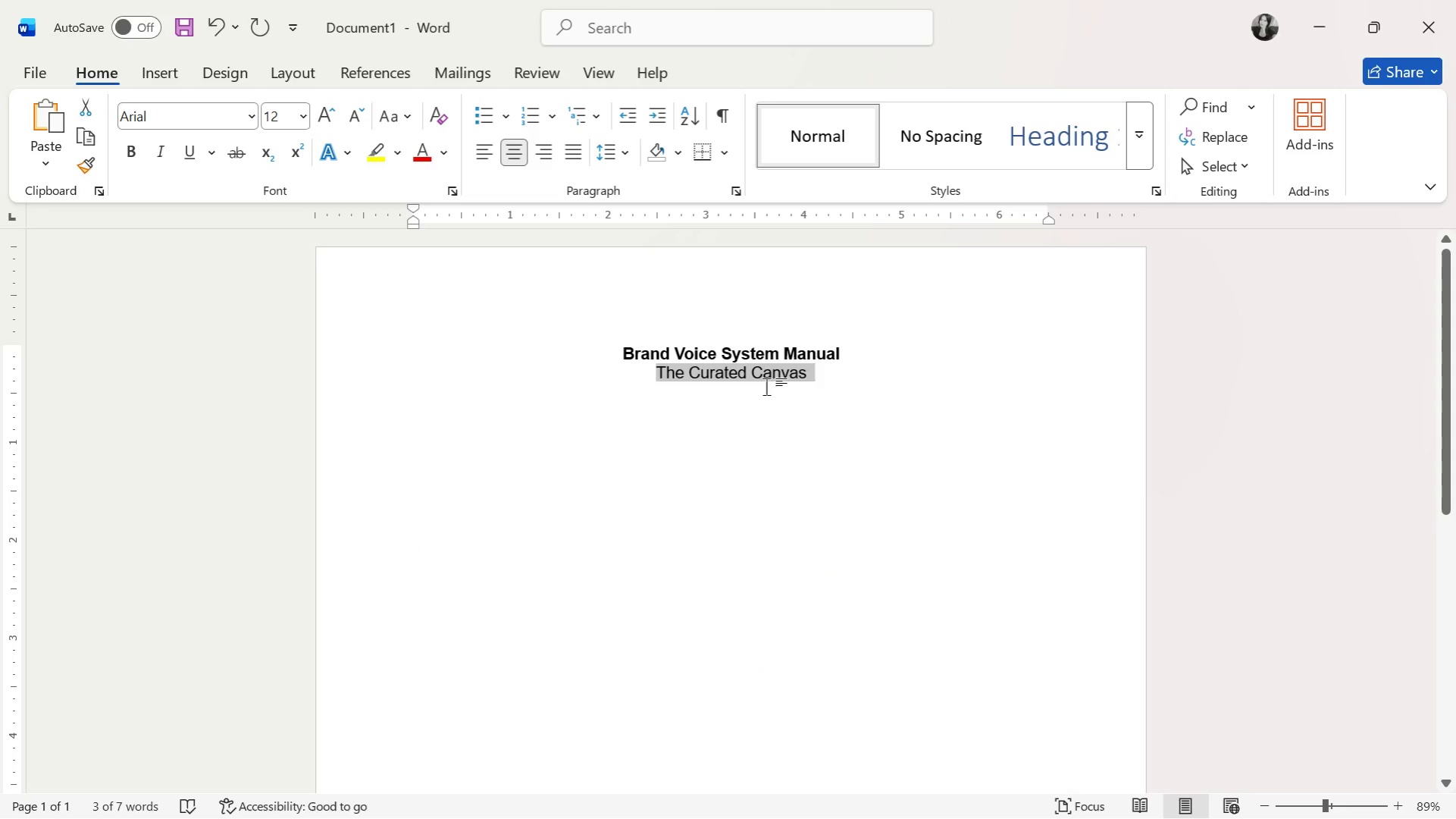 
double_click([810, 383])
 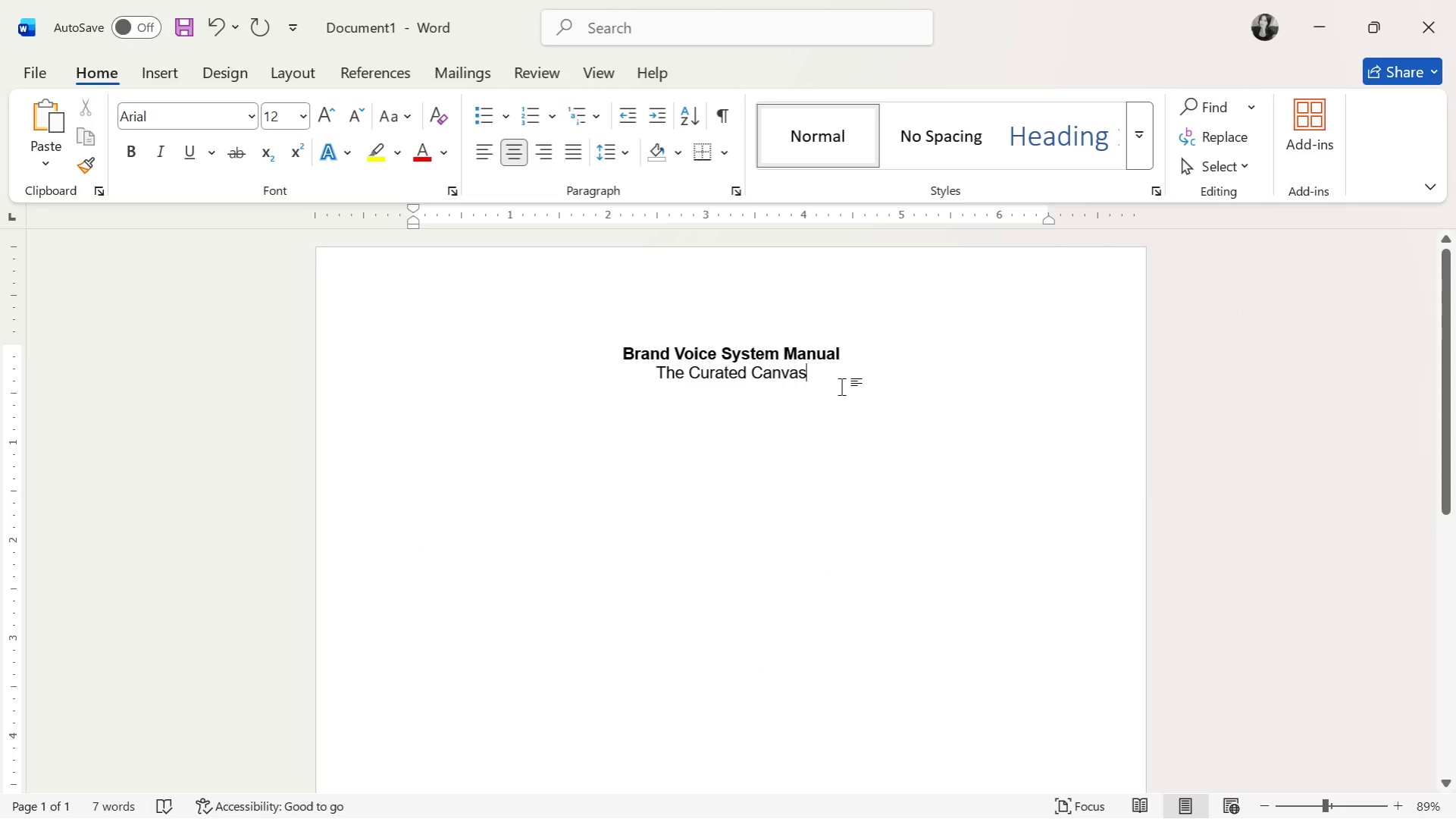 
key(Enter)
 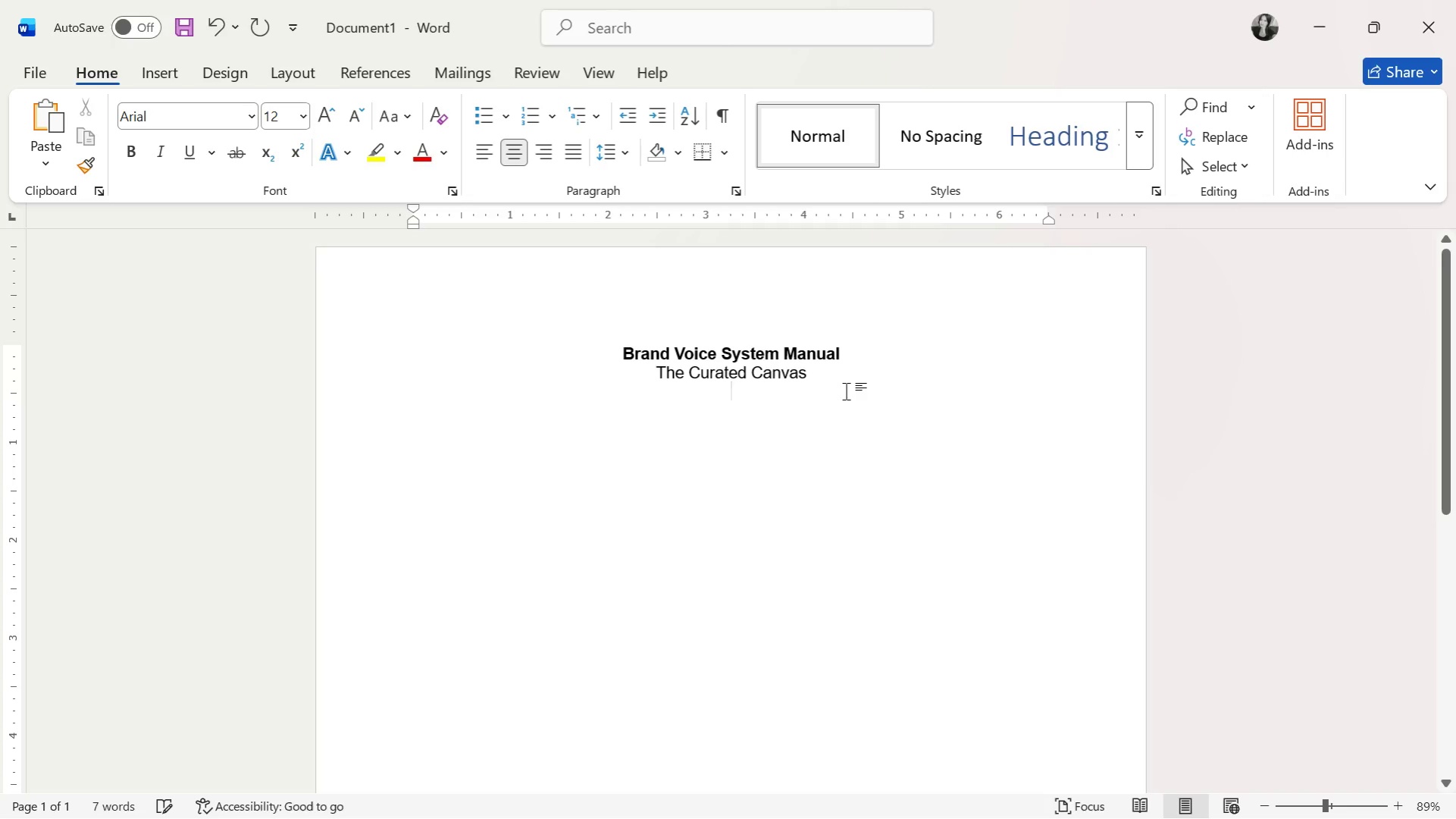 
key(Backspace)
 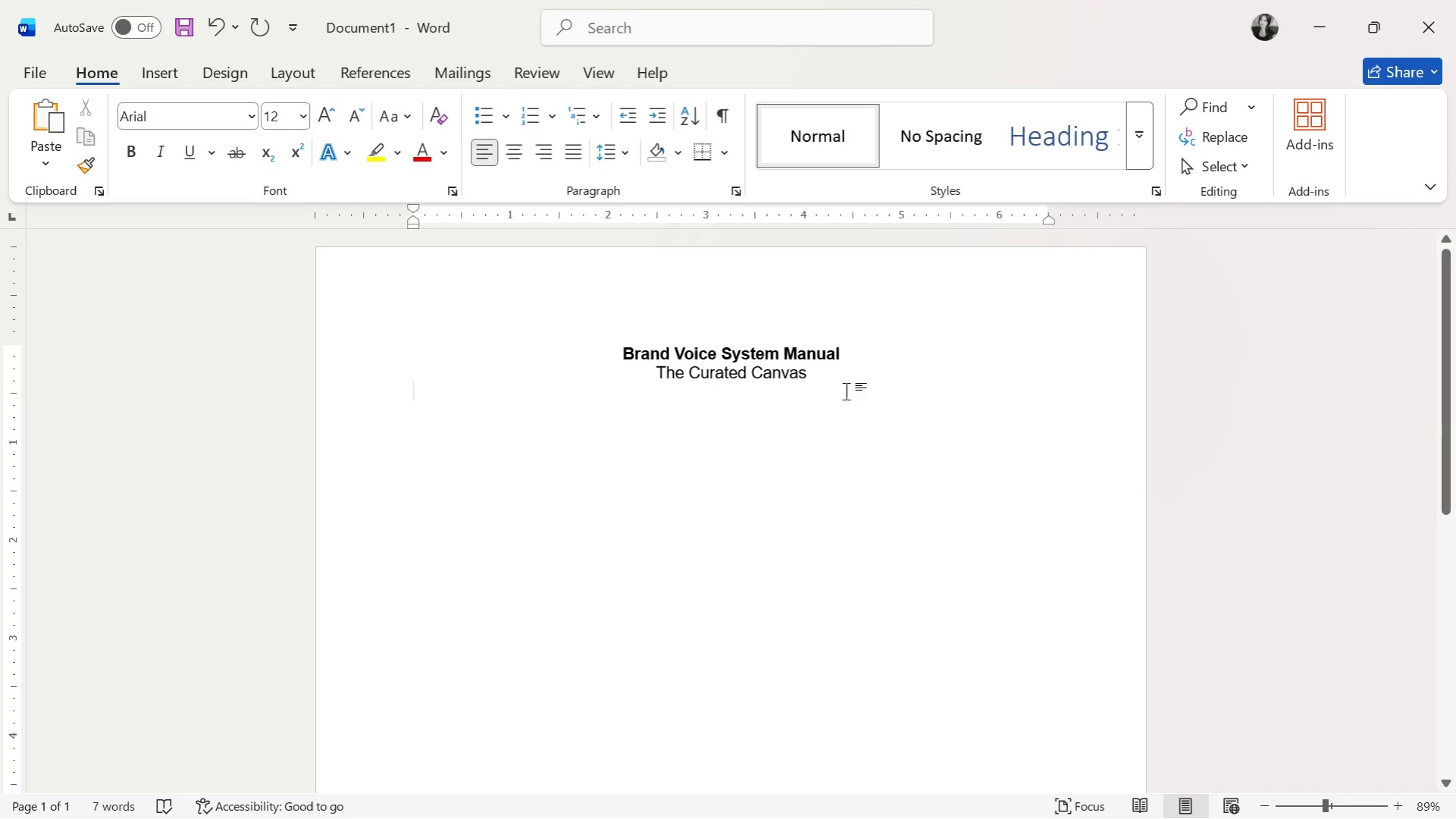 
key(Enter)
 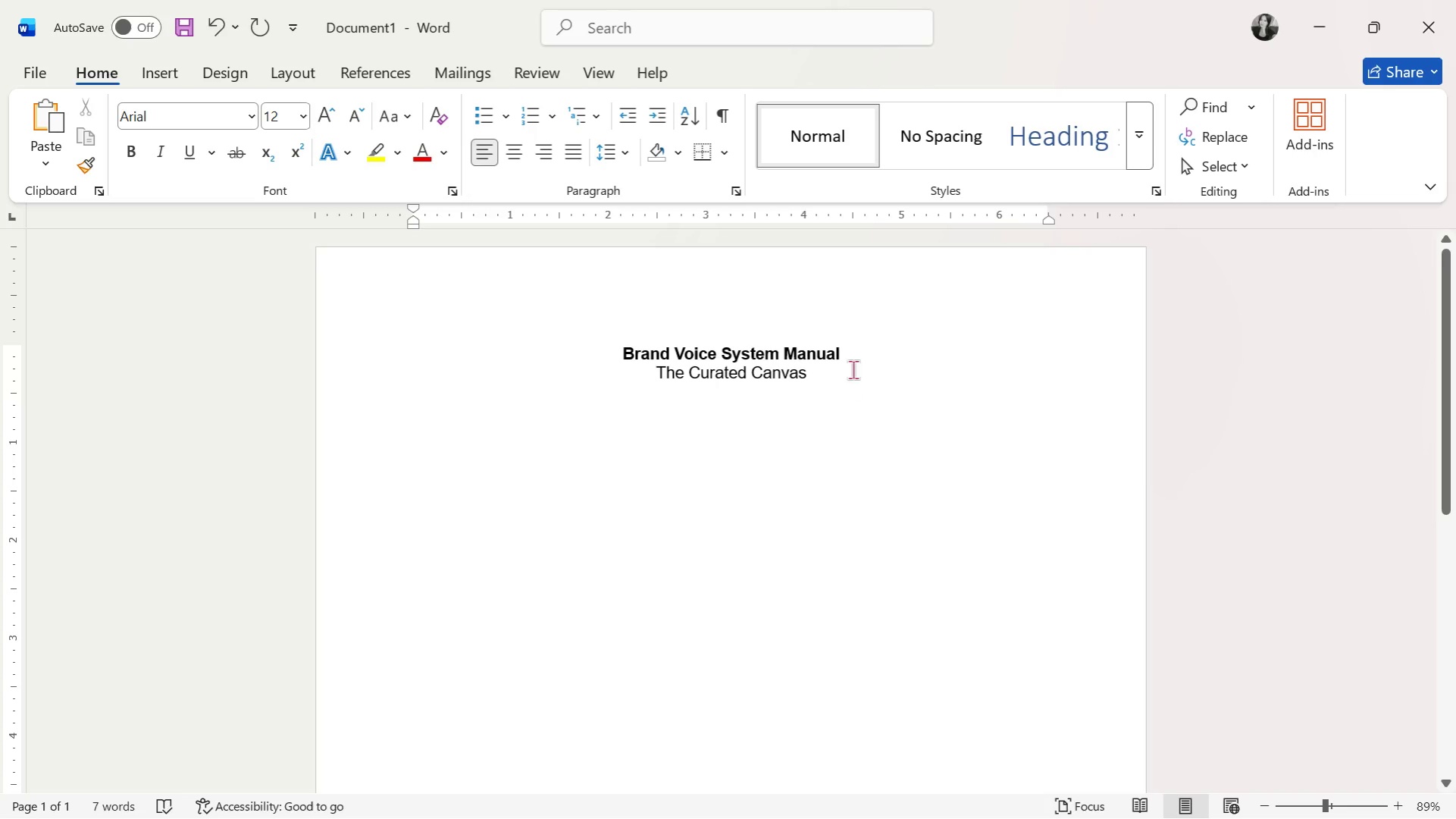 
key(Alt+Tab)